 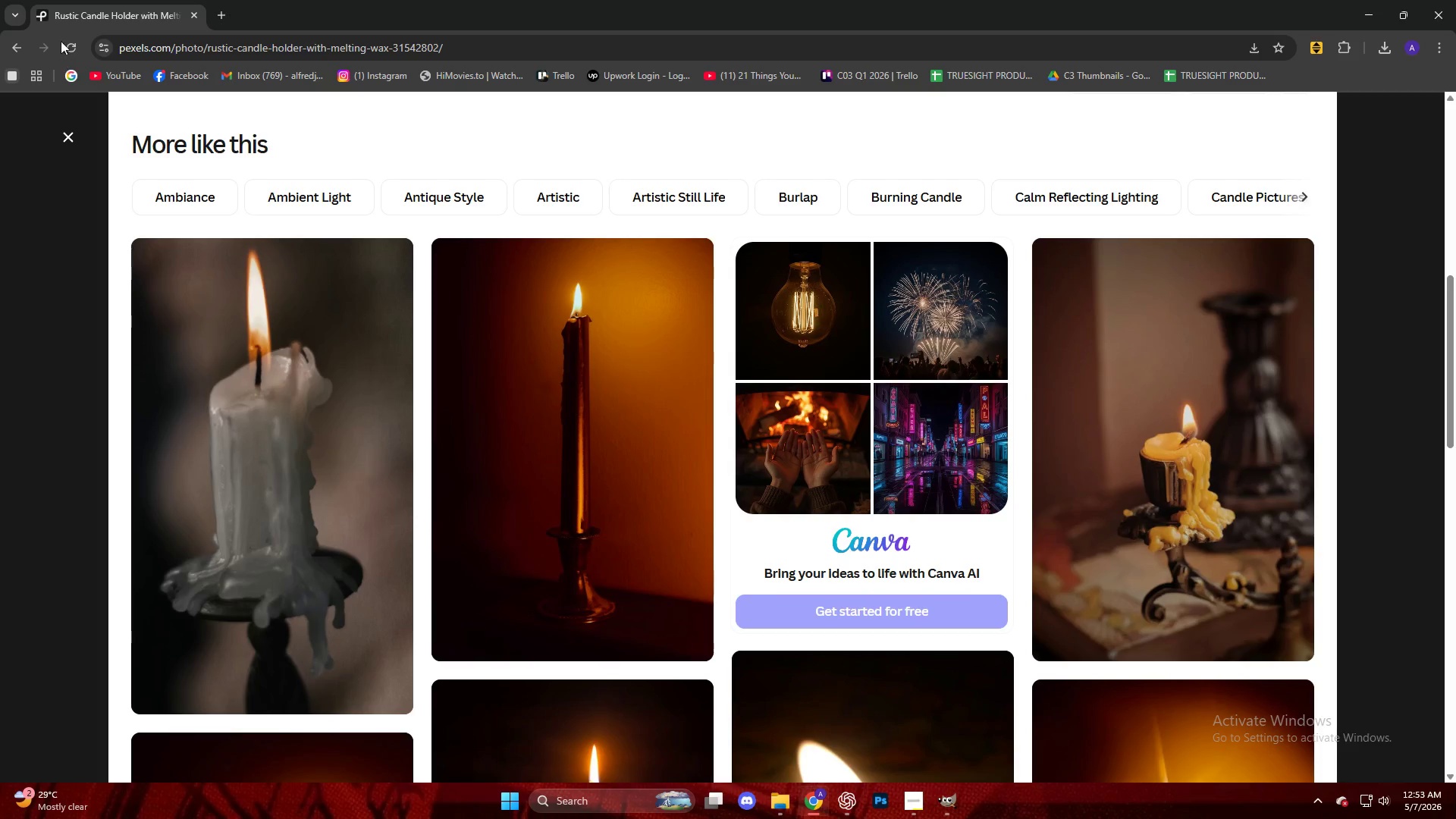 
left_click([71, 136])
 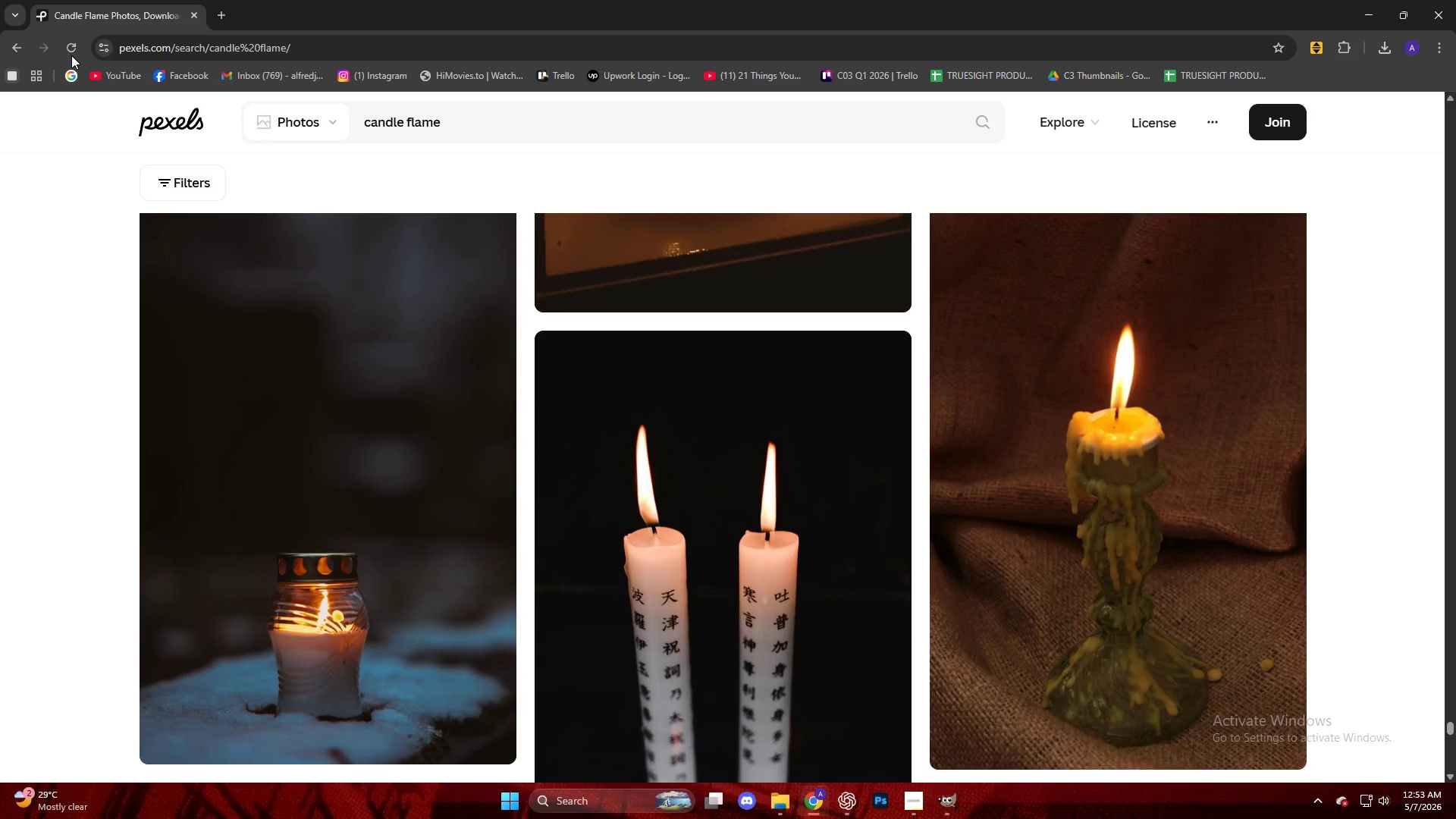 
left_click([74, 42])
 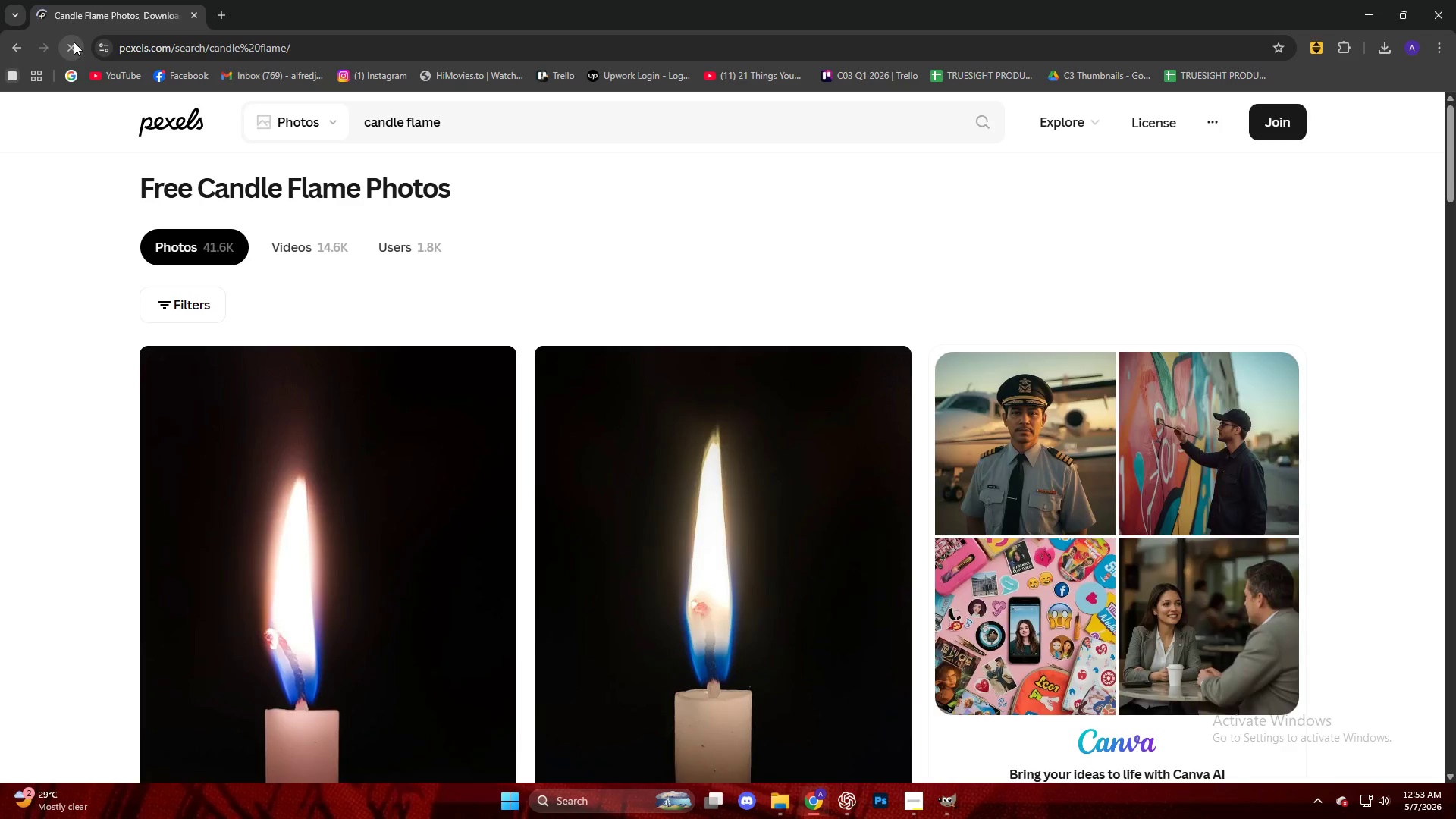 
scroll: coordinate [435, 460], scroll_direction: down, amount: 5.0
 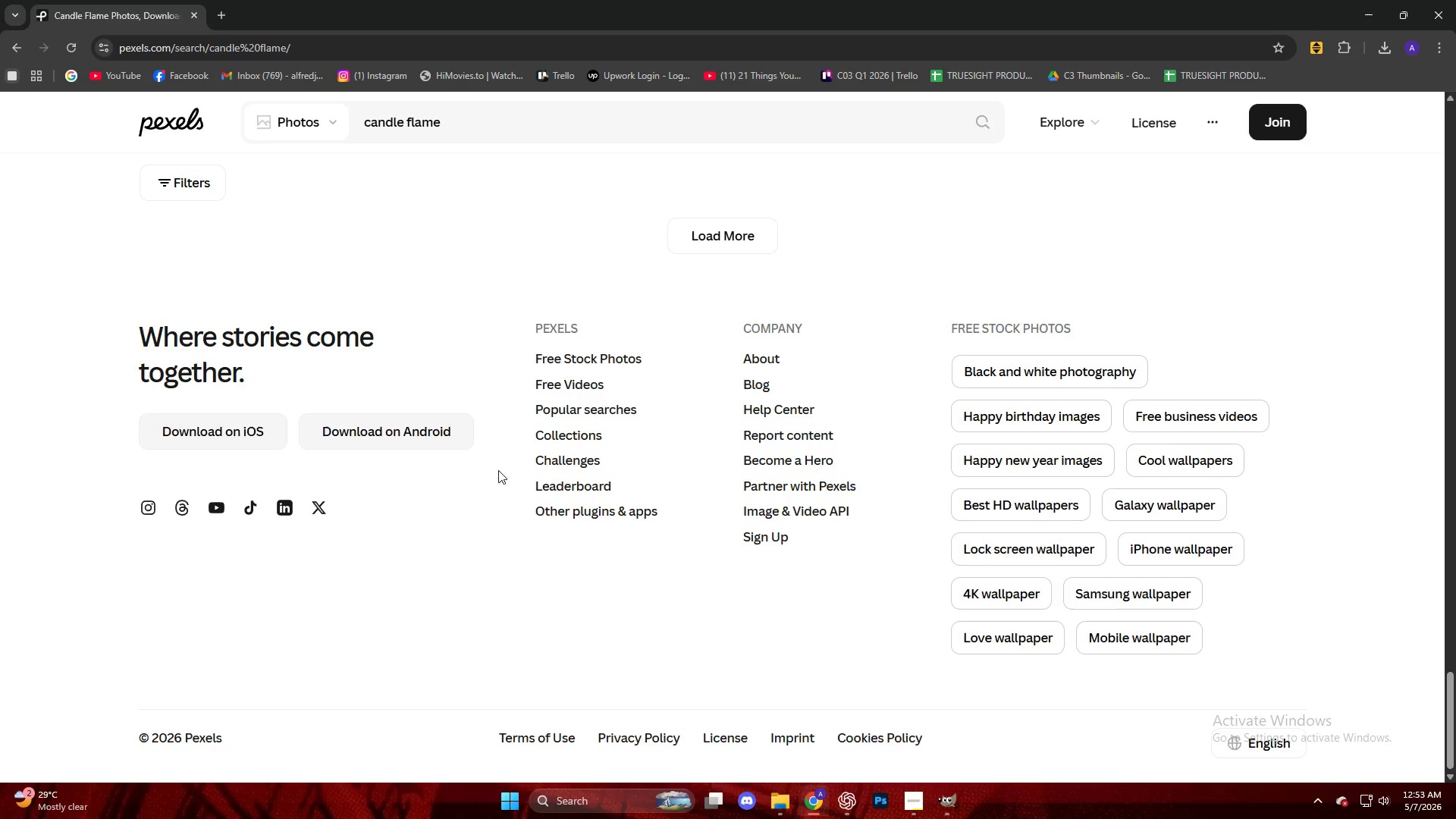 
scroll: coordinate [657, 428], scroll_direction: up, amount: 61.0
 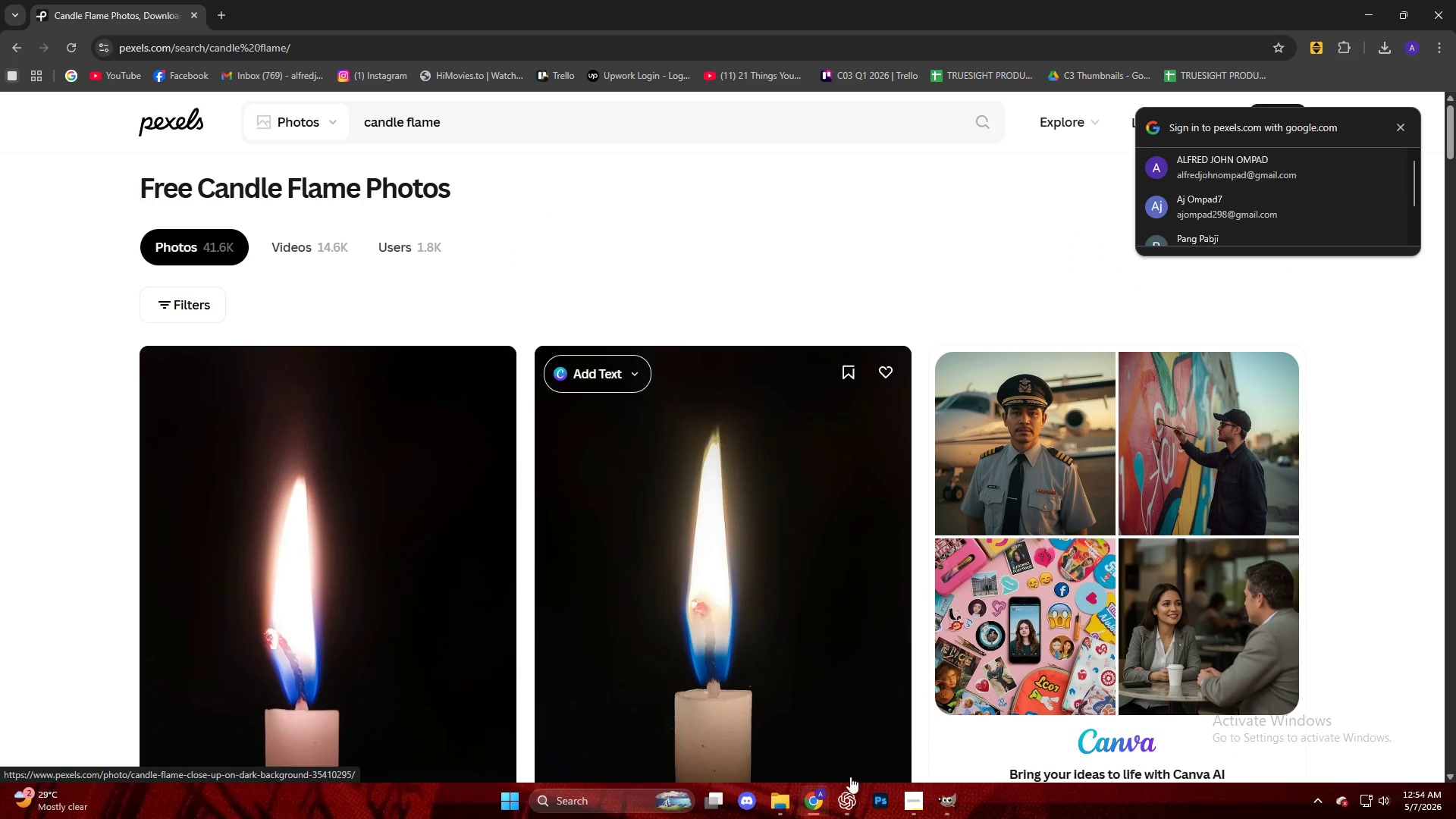 
left_click([906, 795])